 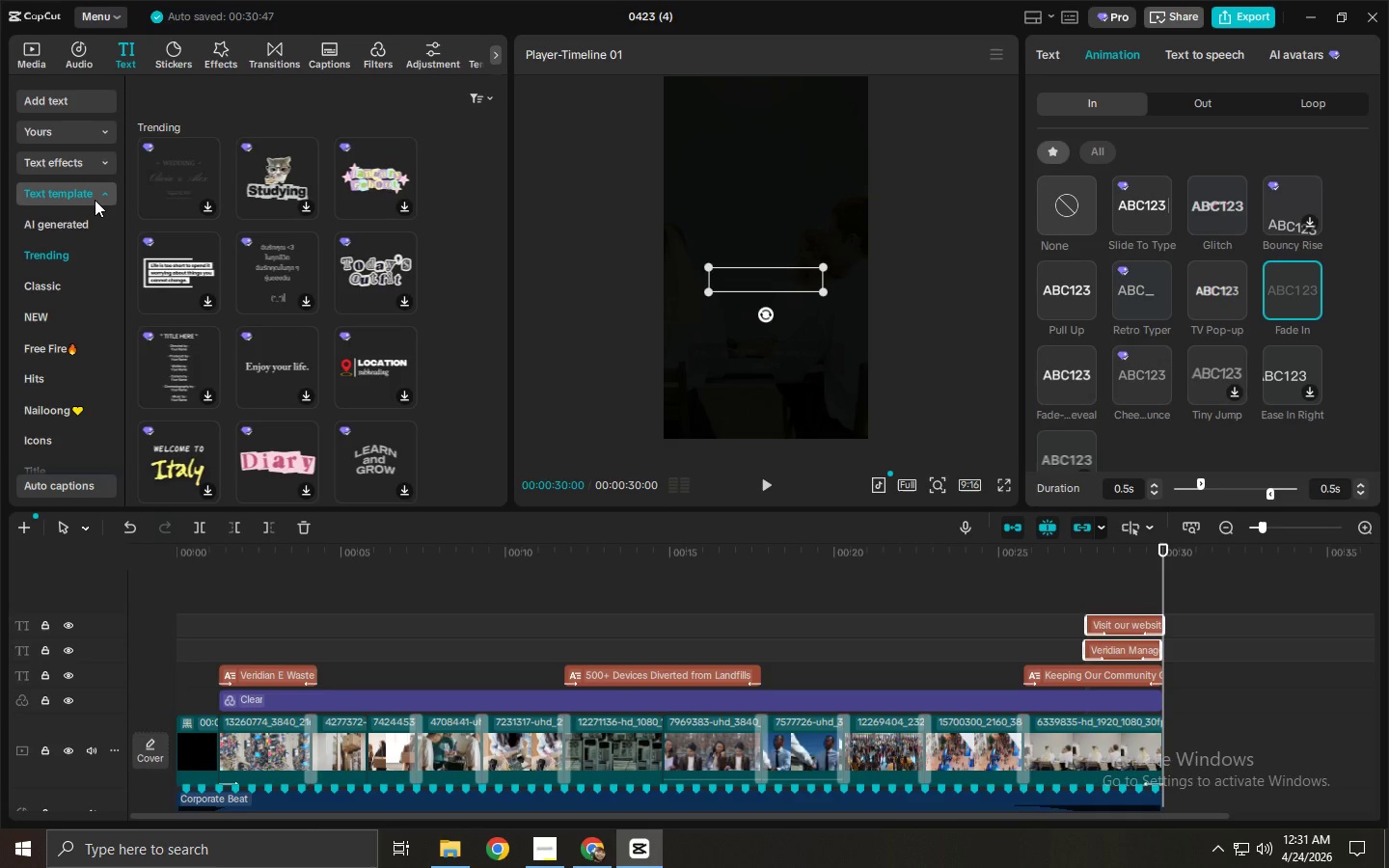 
scroll: coordinate [299, 271], scroll_direction: down, amount: 14.0
 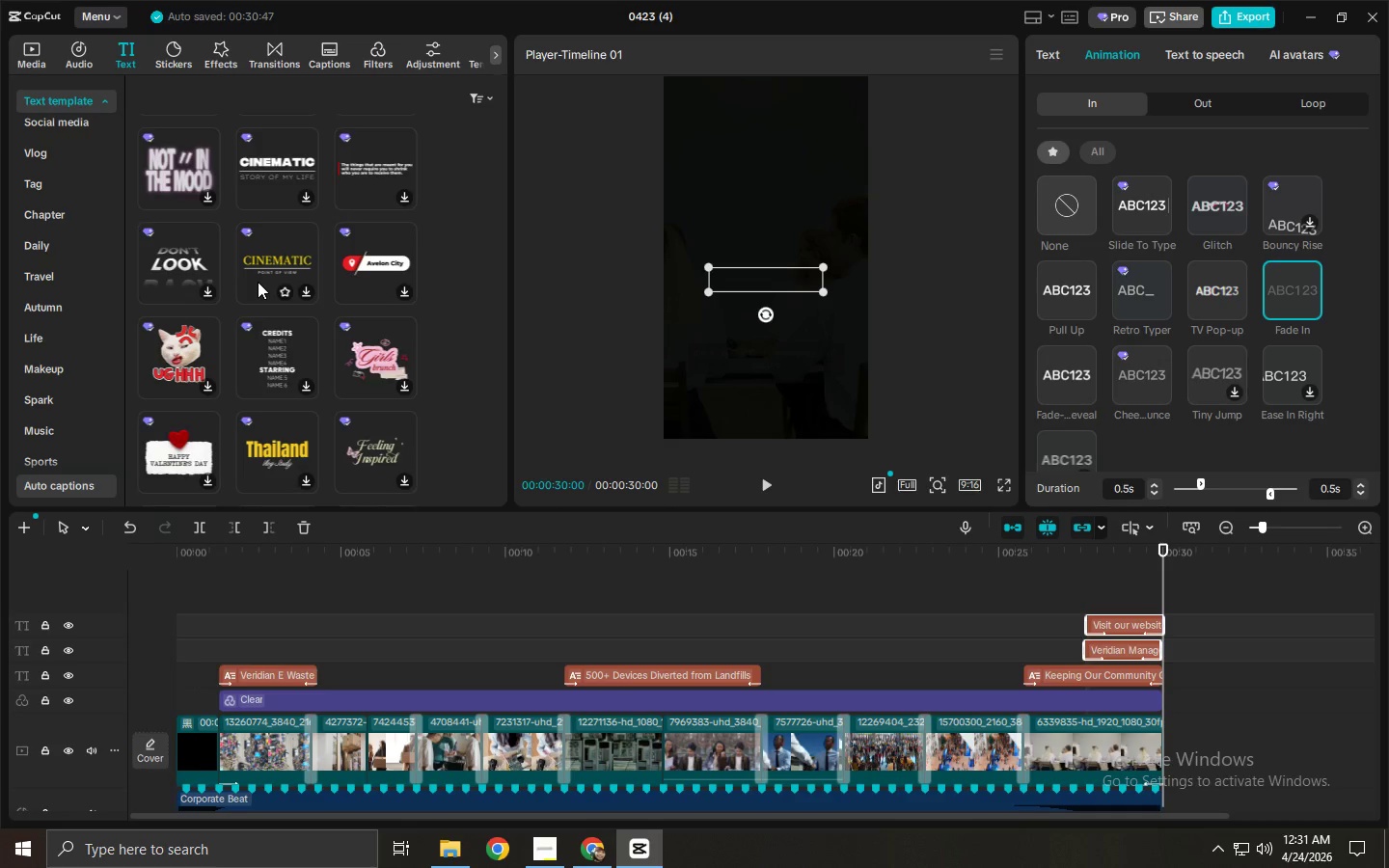 
wait(14.67)
 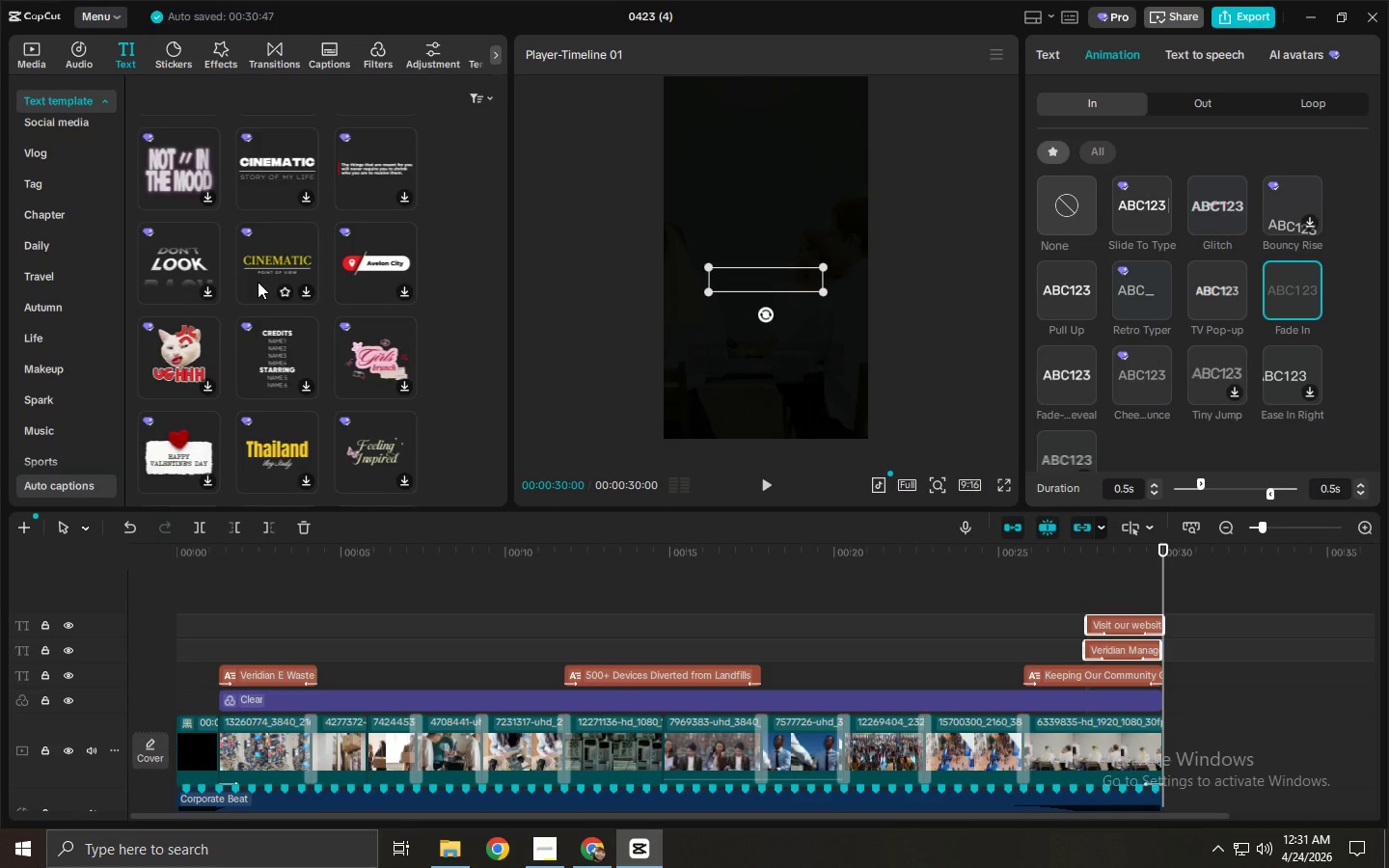 
left_click([256, 243])
 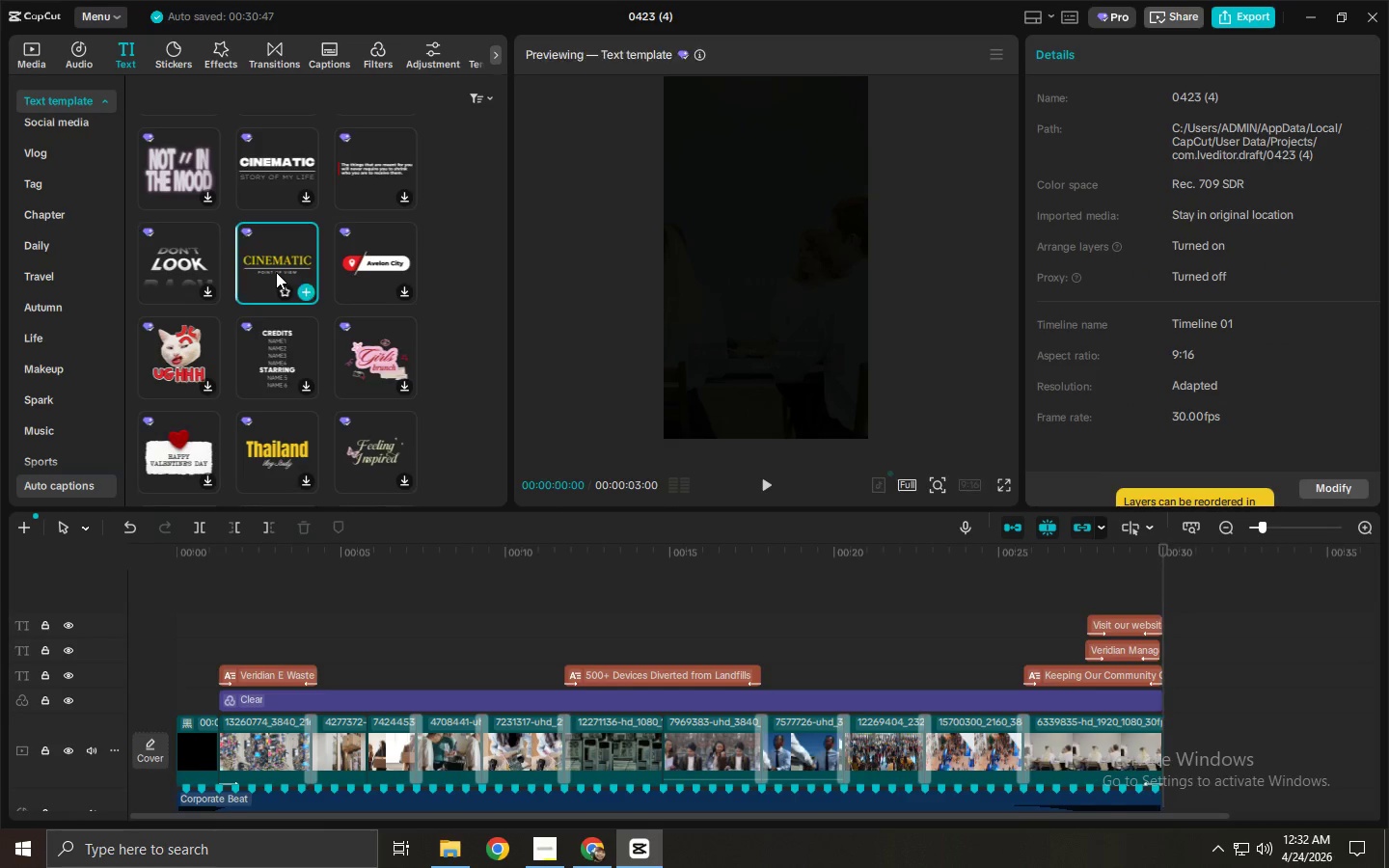 
left_click_drag(start_coordinate=[276, 273], to_coordinate=[1070, 603])
 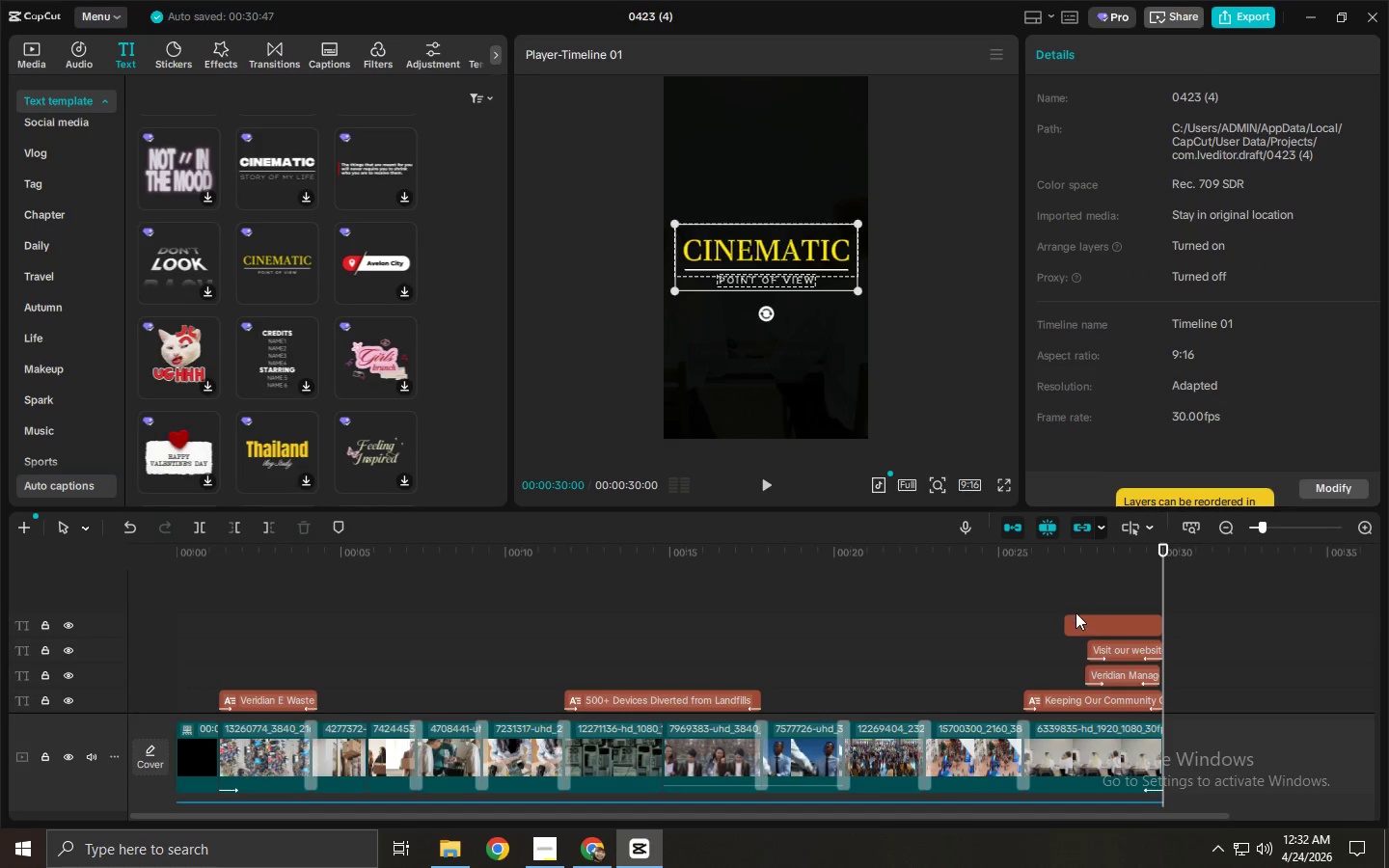 
double_click([1076, 614])
 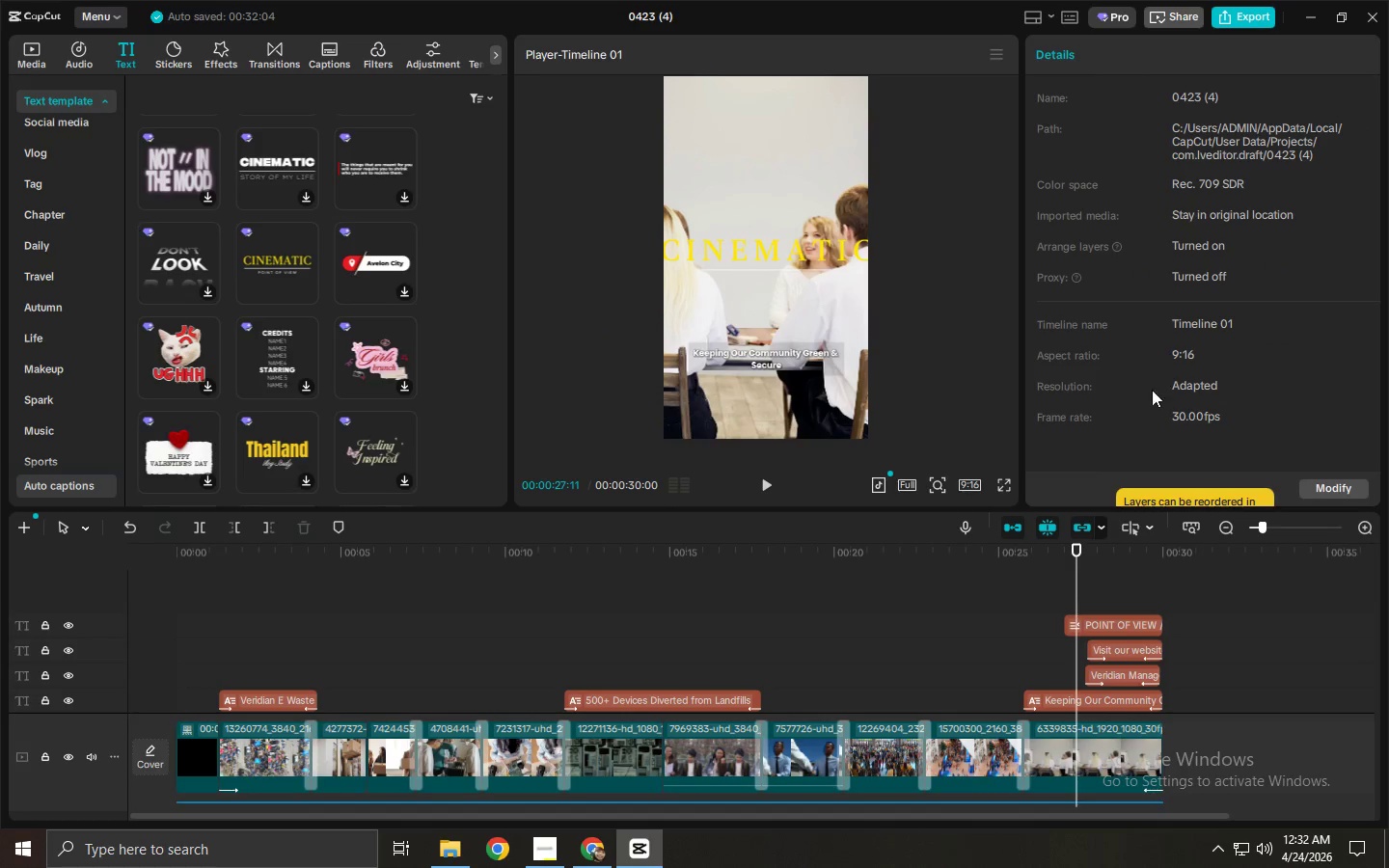 
left_click([1133, 633])
 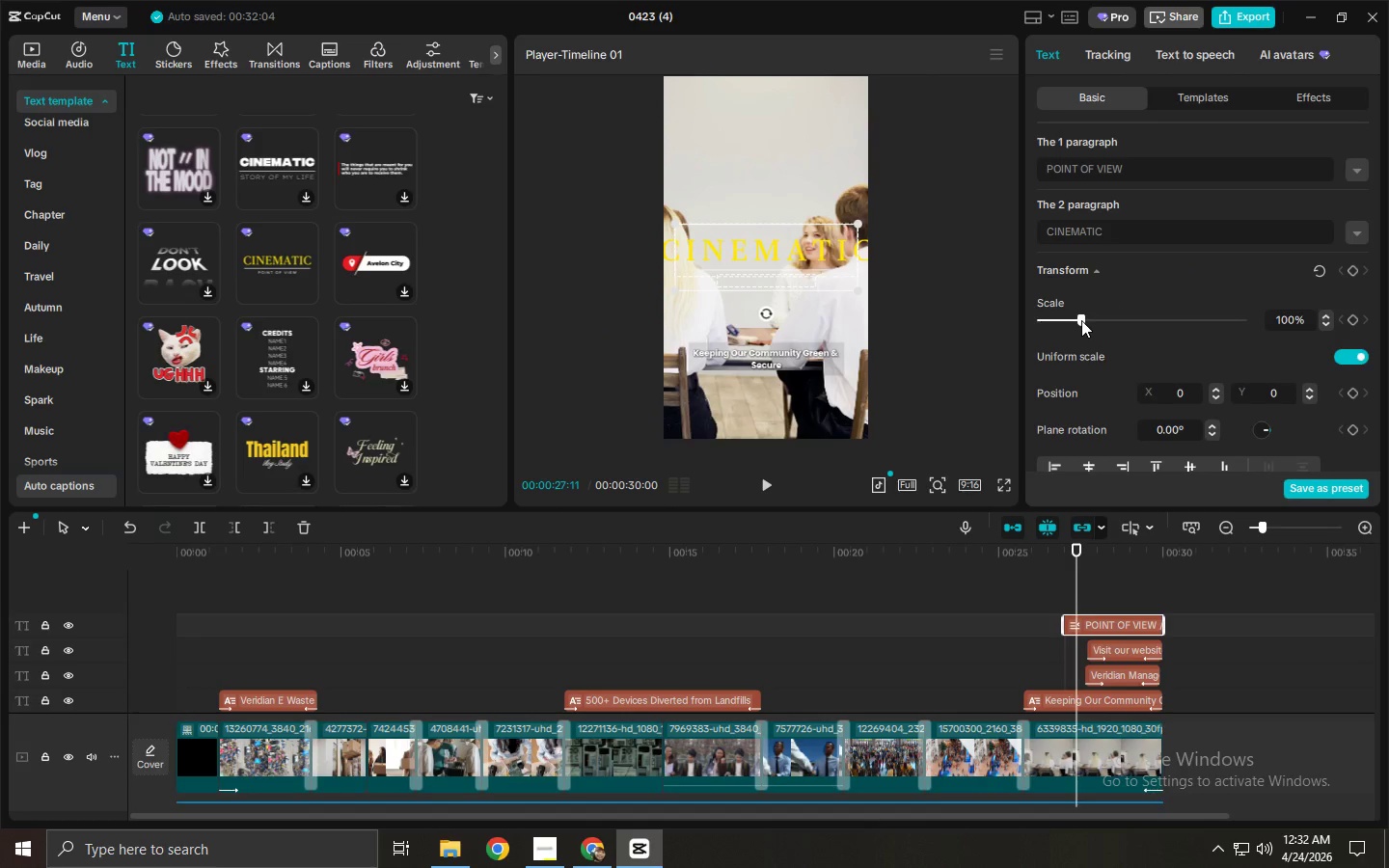 
left_click_drag(start_coordinate=[1081, 320], to_coordinate=[1069, 322])
 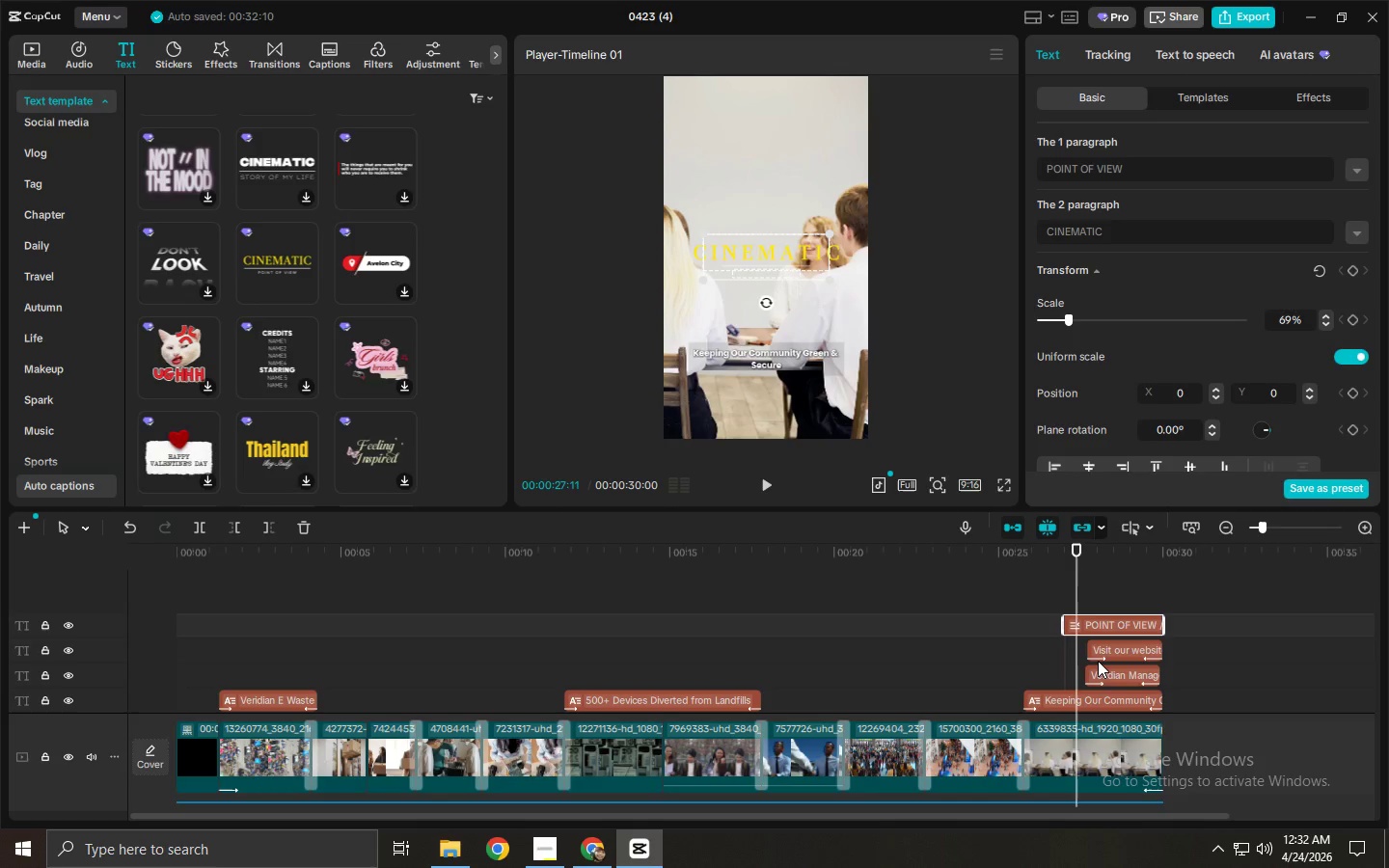 
left_click([1110, 666])
 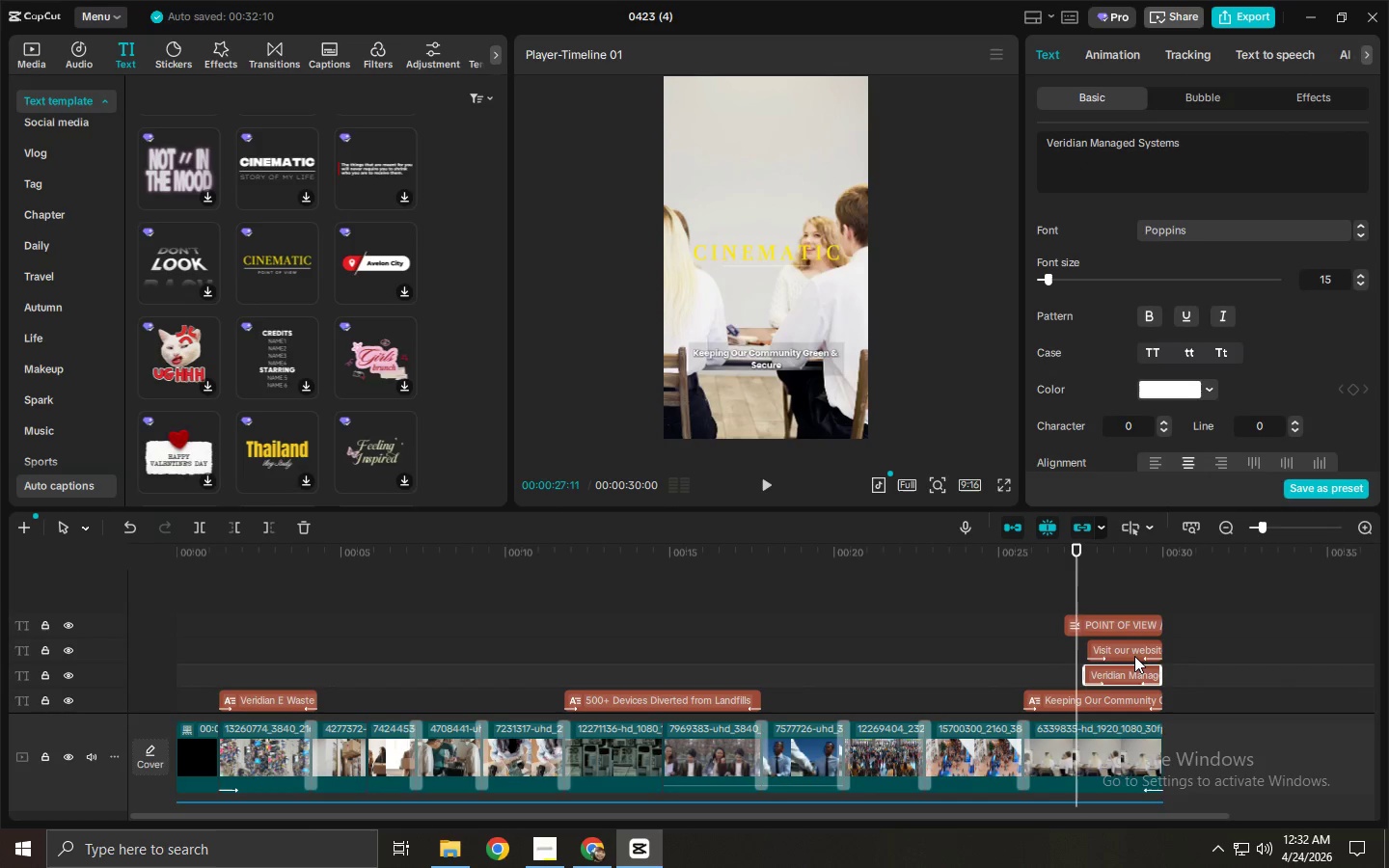 
left_click([1182, 128])
 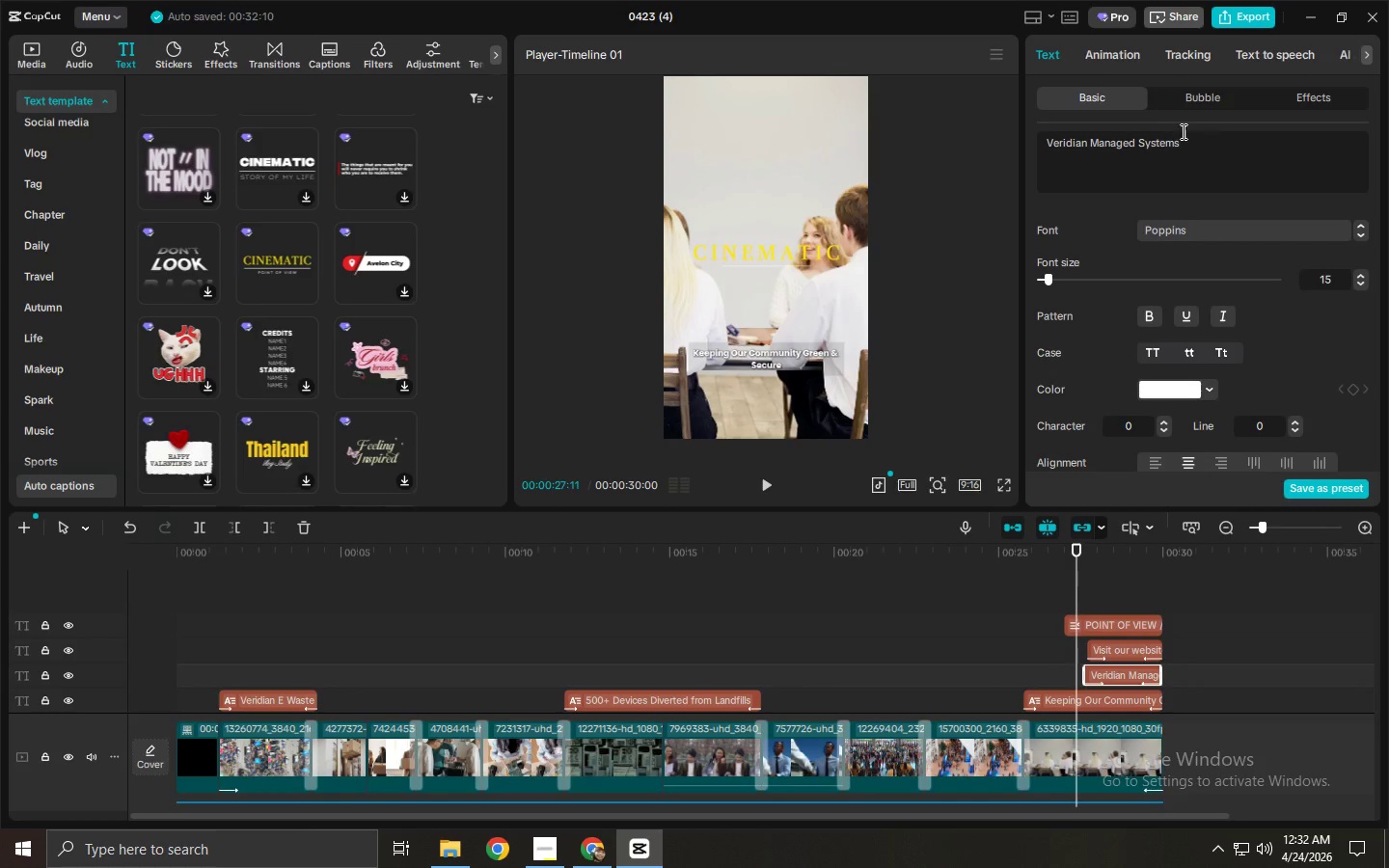 
double_click([1188, 155])
 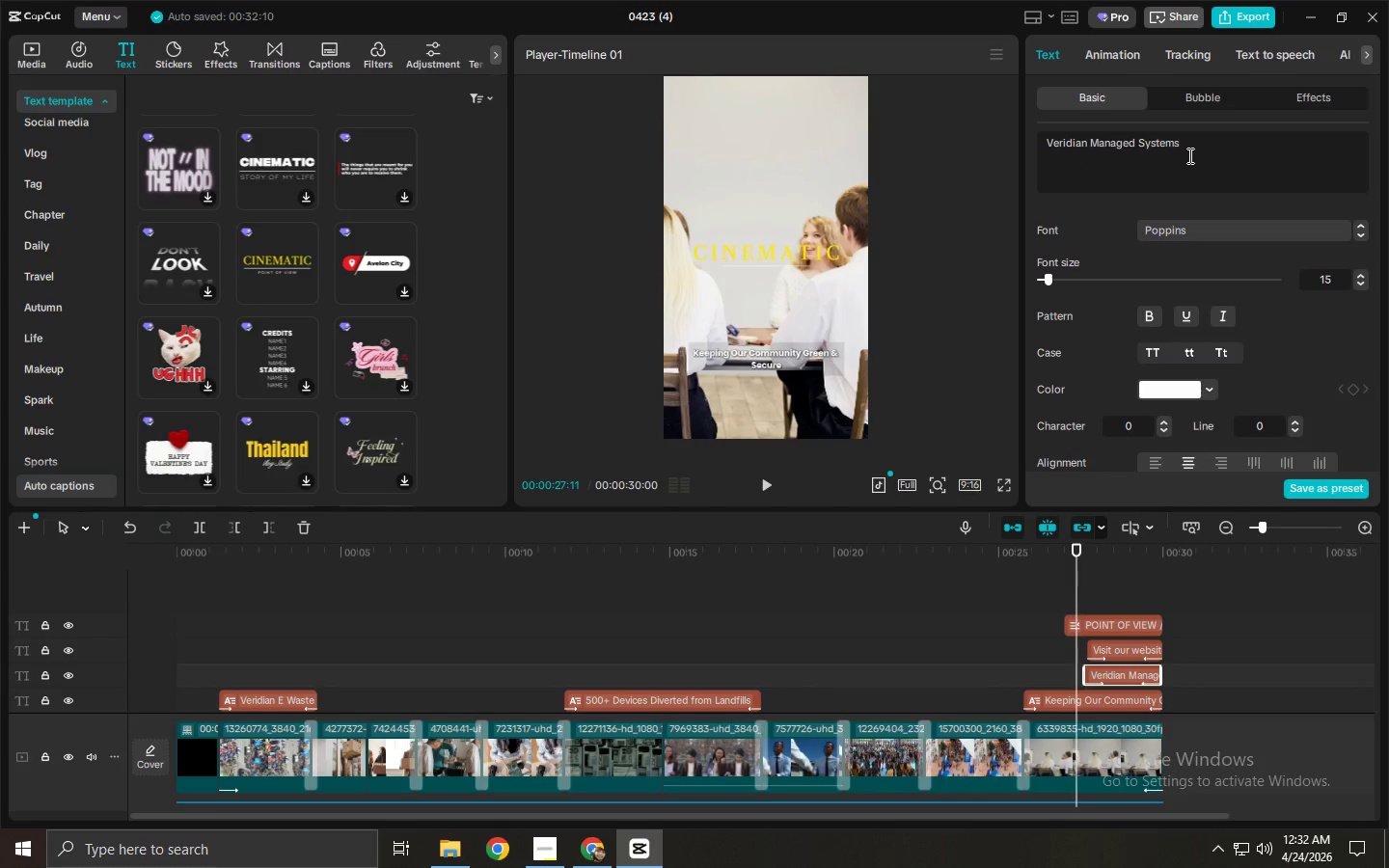 
key(Control+A)
 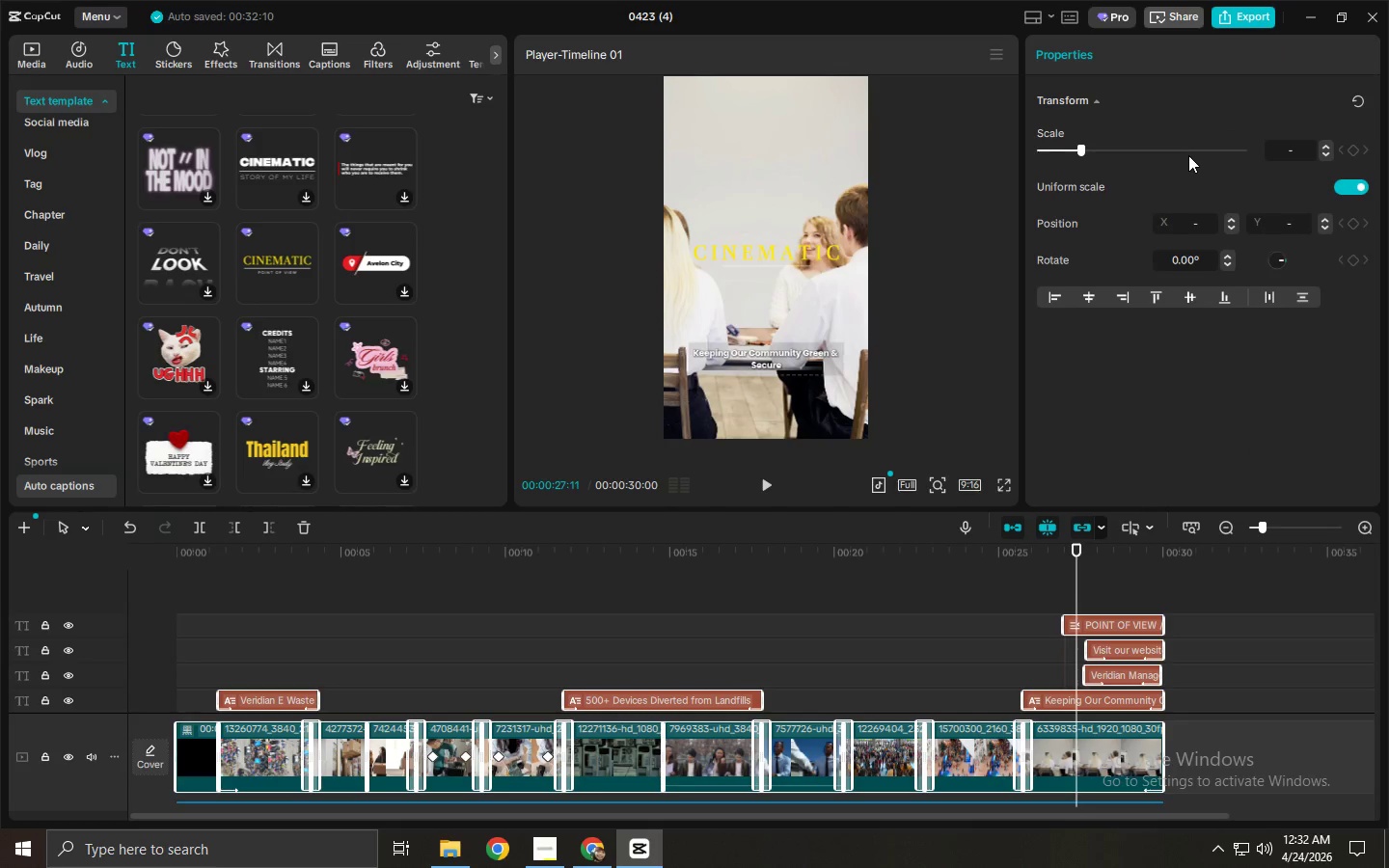 
key(Control+C)